 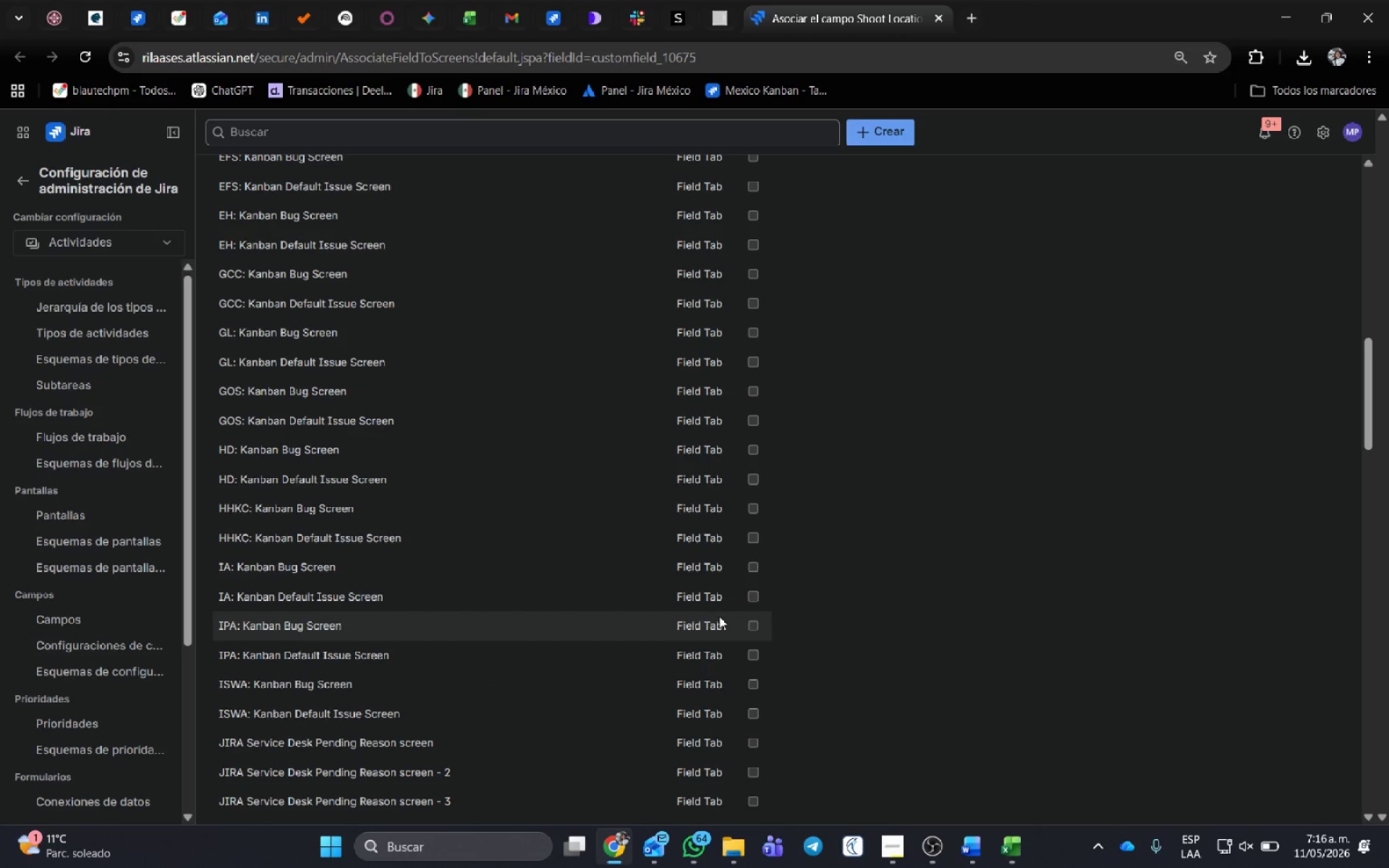 
scroll: coordinate [724, 611], scroll_direction: down, amount: 2.0
 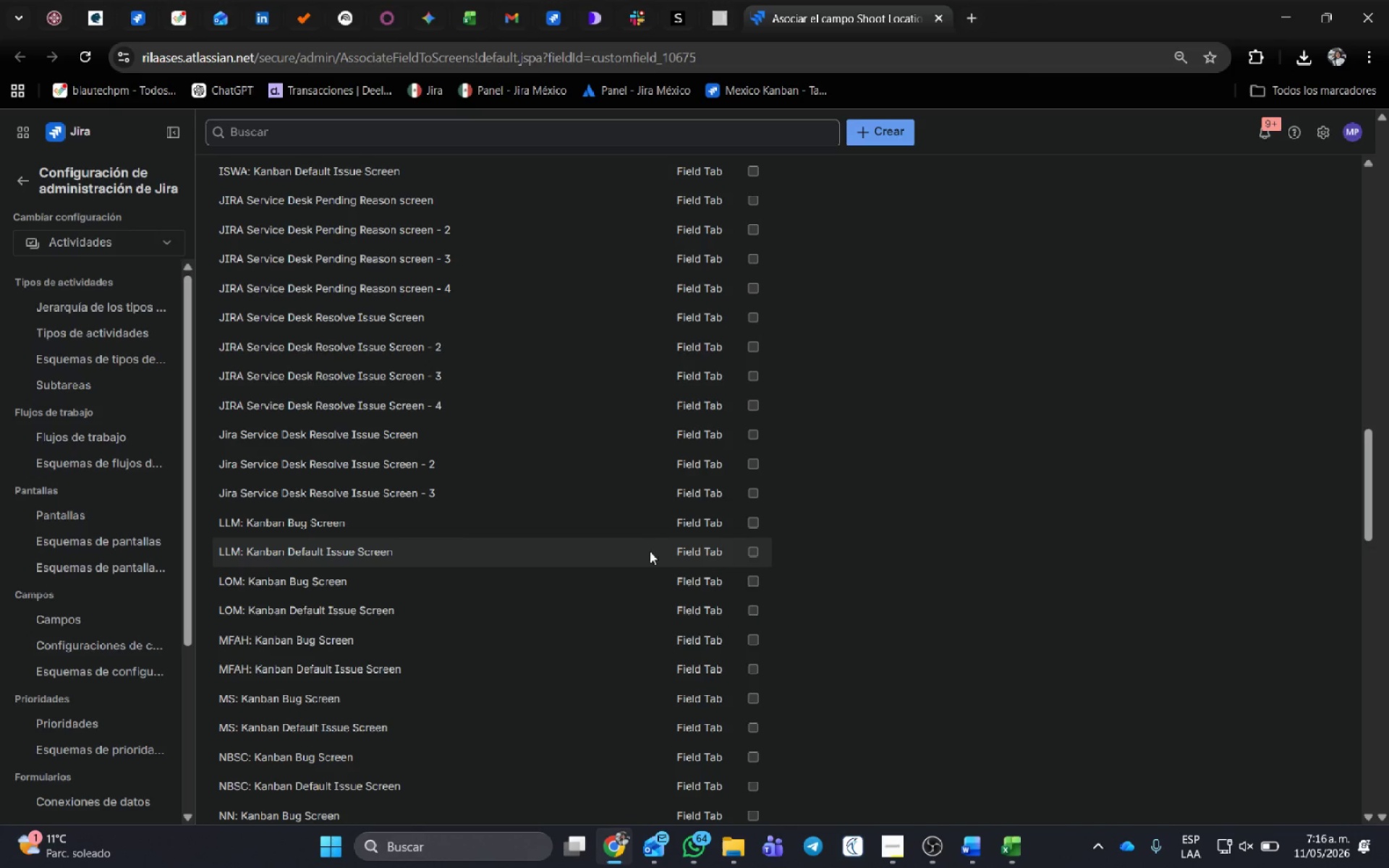 
left_click([753, 548])
 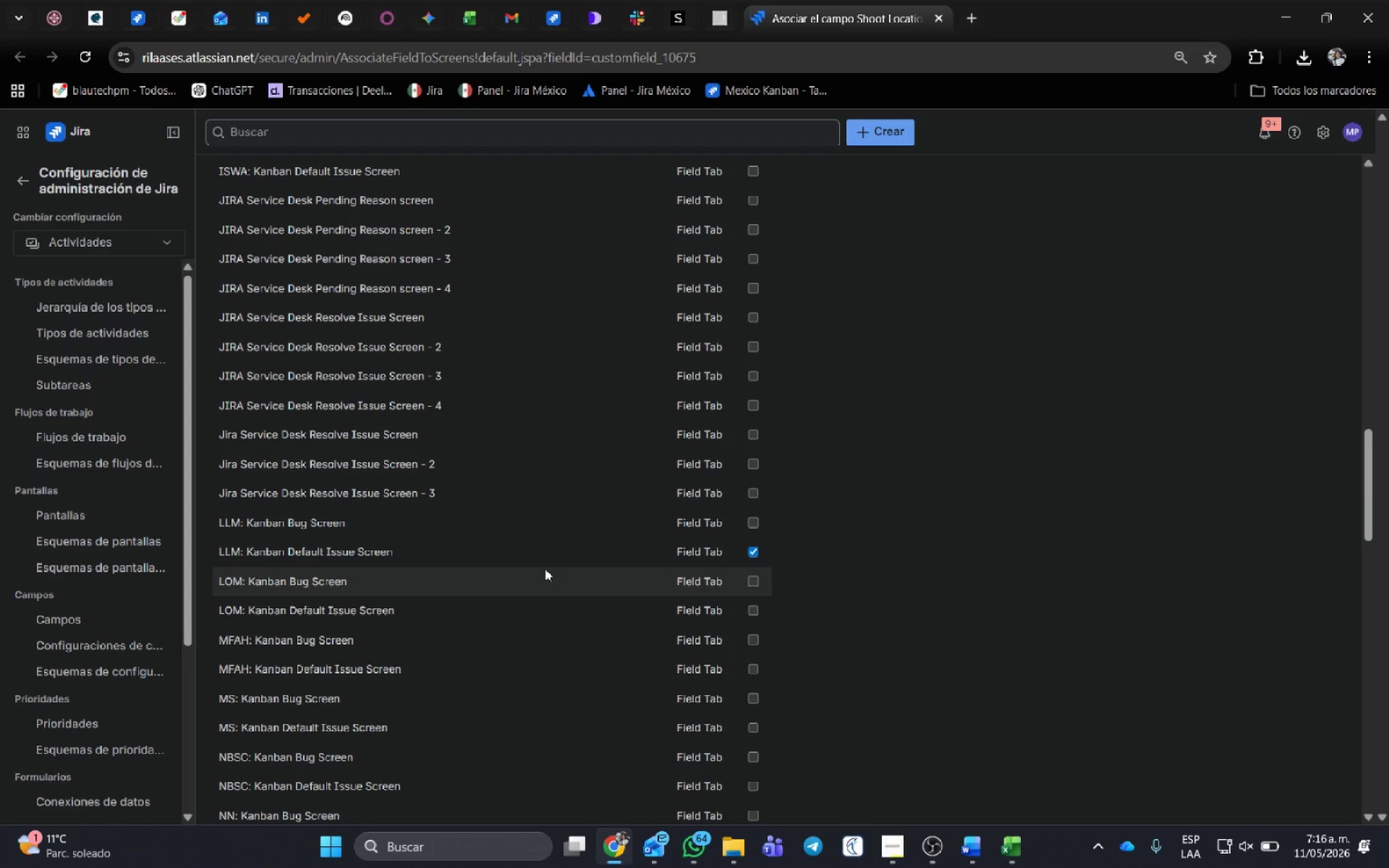 
scroll: coordinate [49, 682], scroll_direction: down, amount: 19.0
 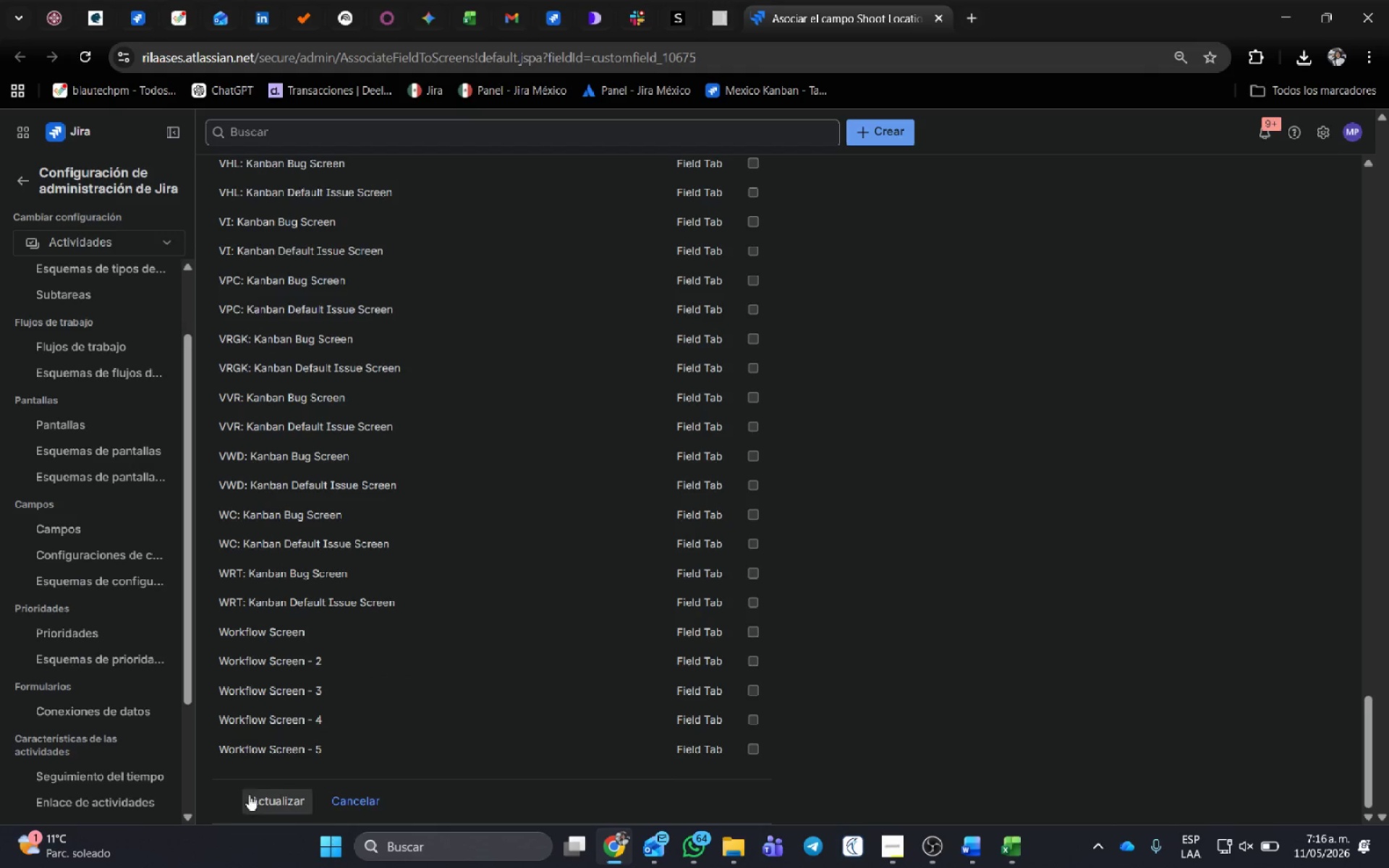 
left_click([266, 801])
 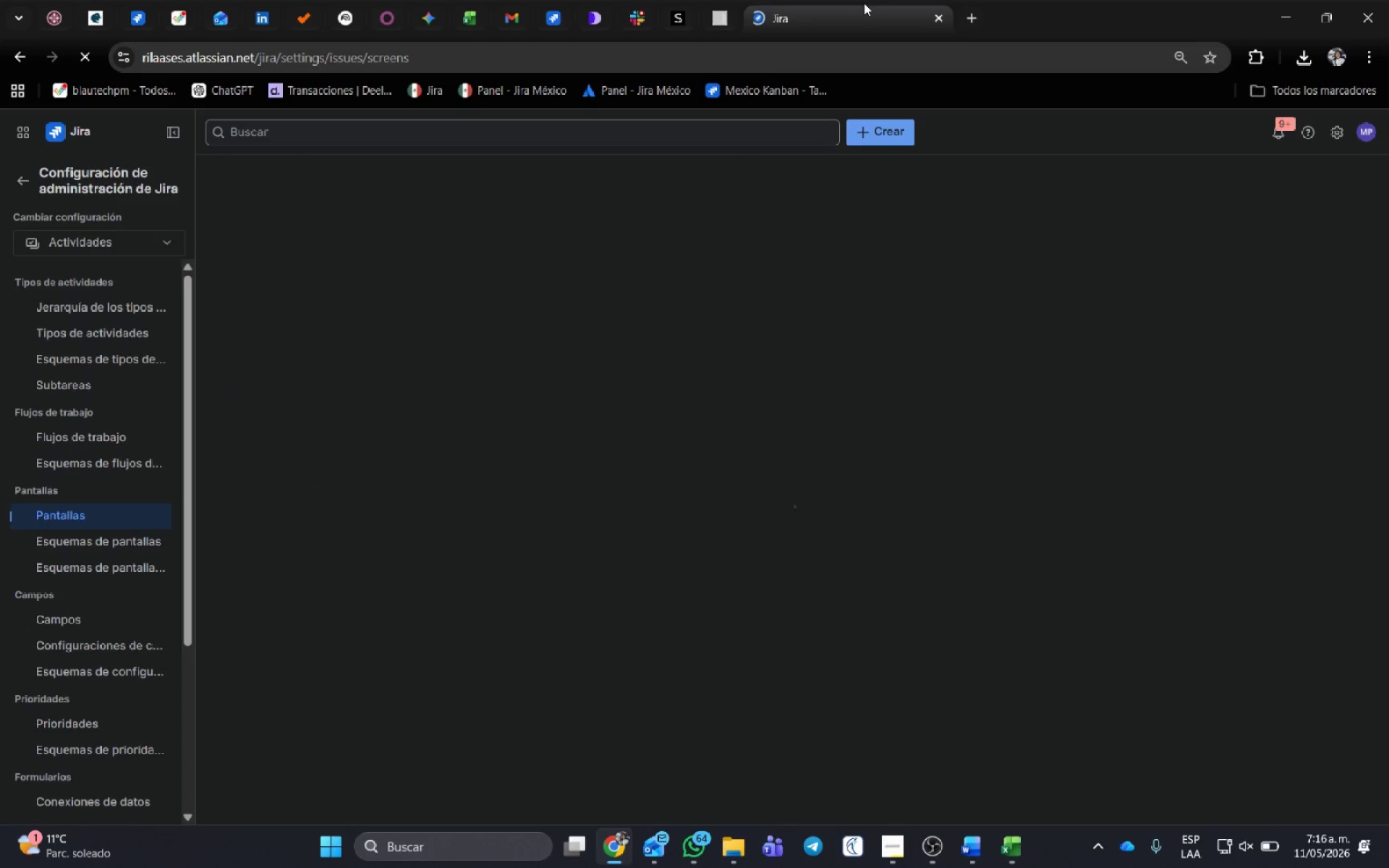 
middle_click([864, 3])
 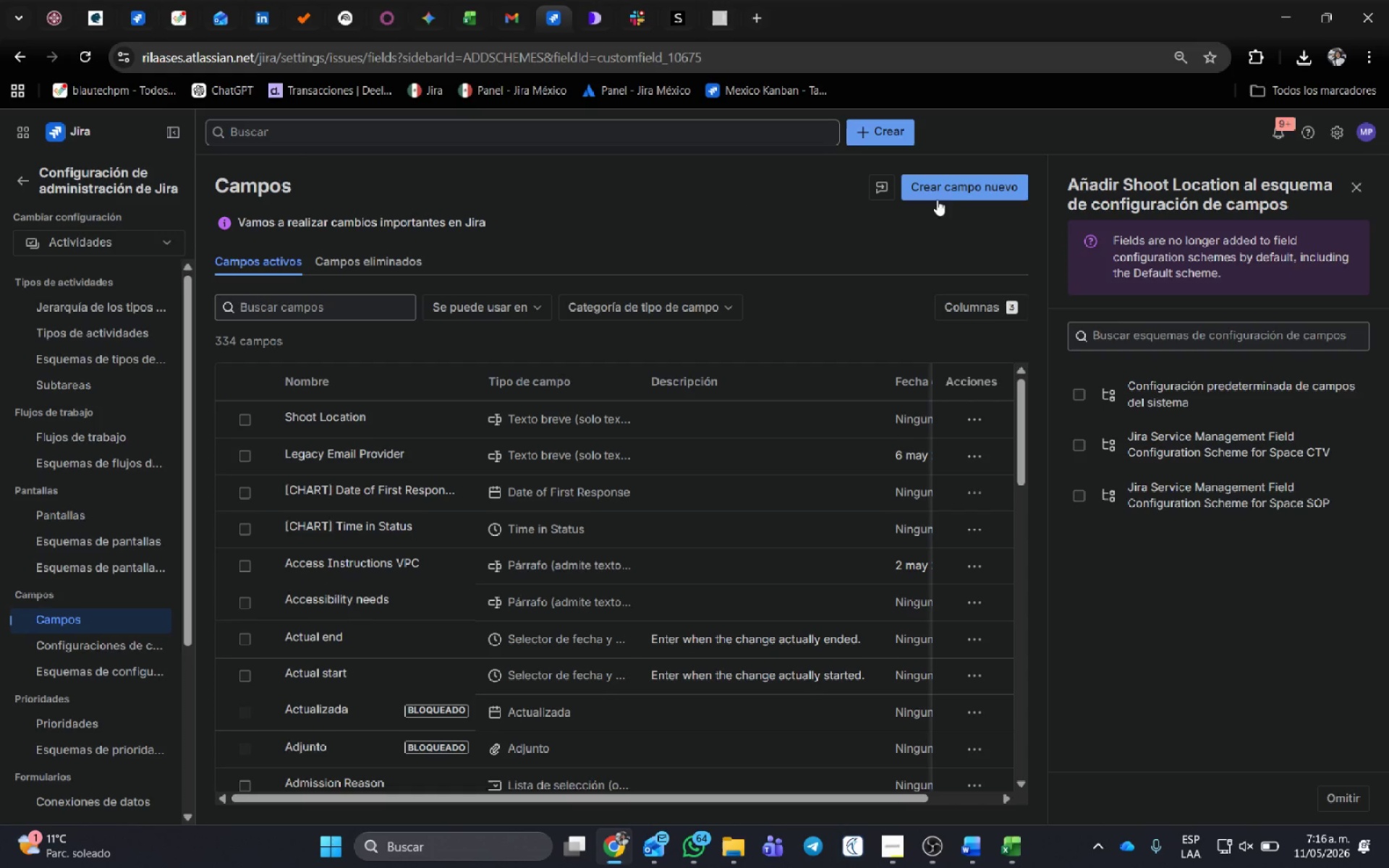 
left_click([948, 186])
 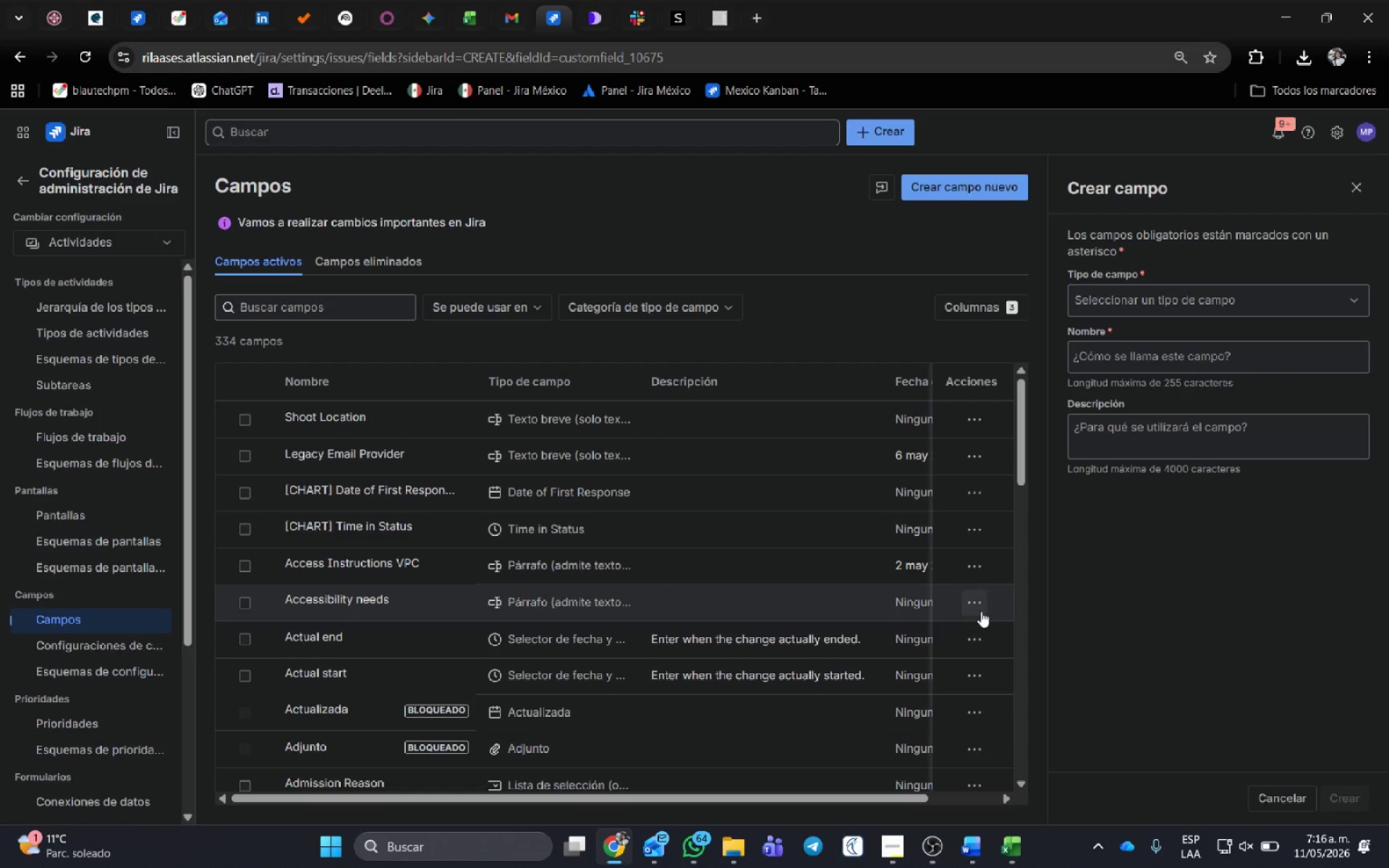 
key(Alt+Tab)
 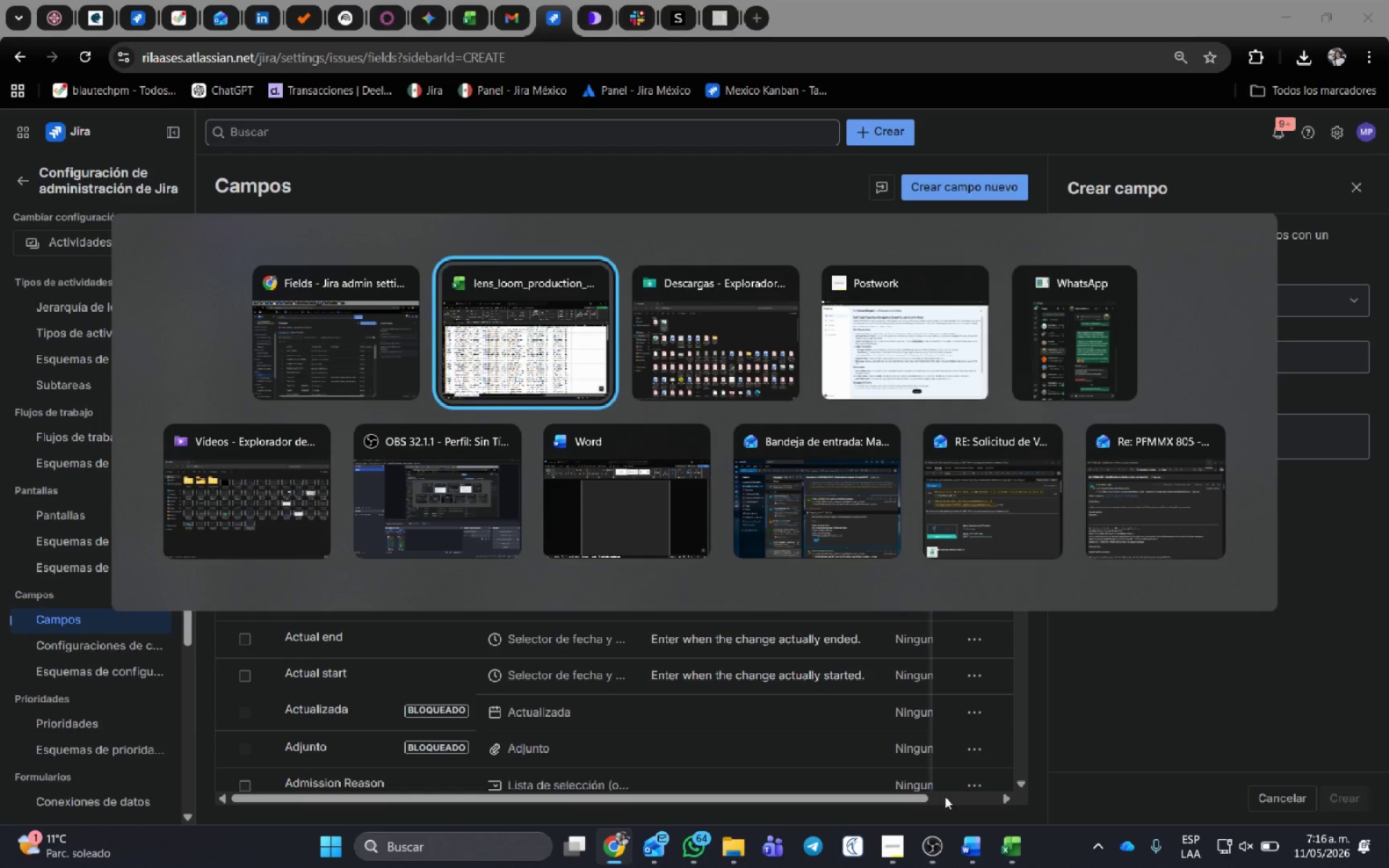 
key(Alt+Tab)
 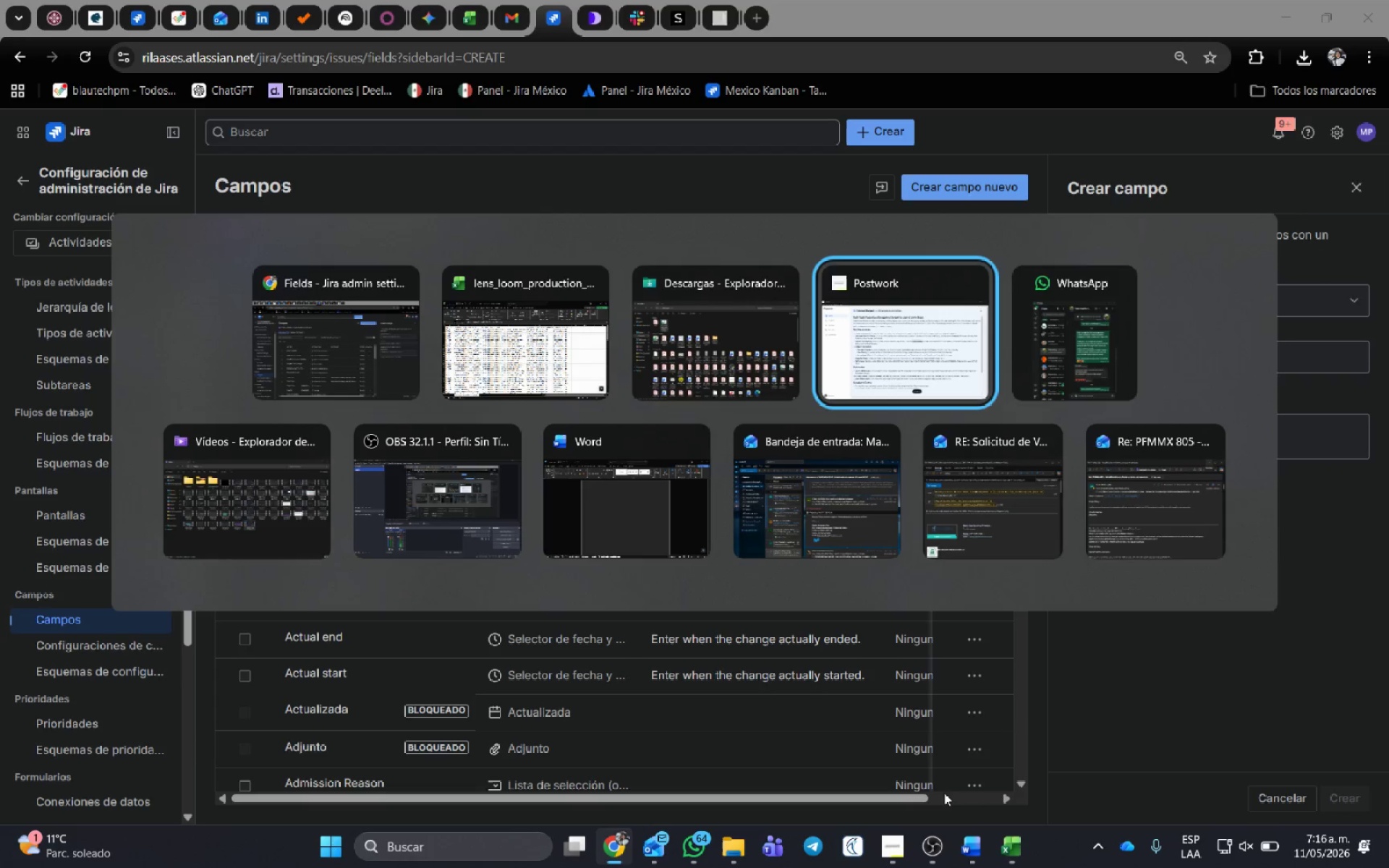 
key(Alt+Tab)